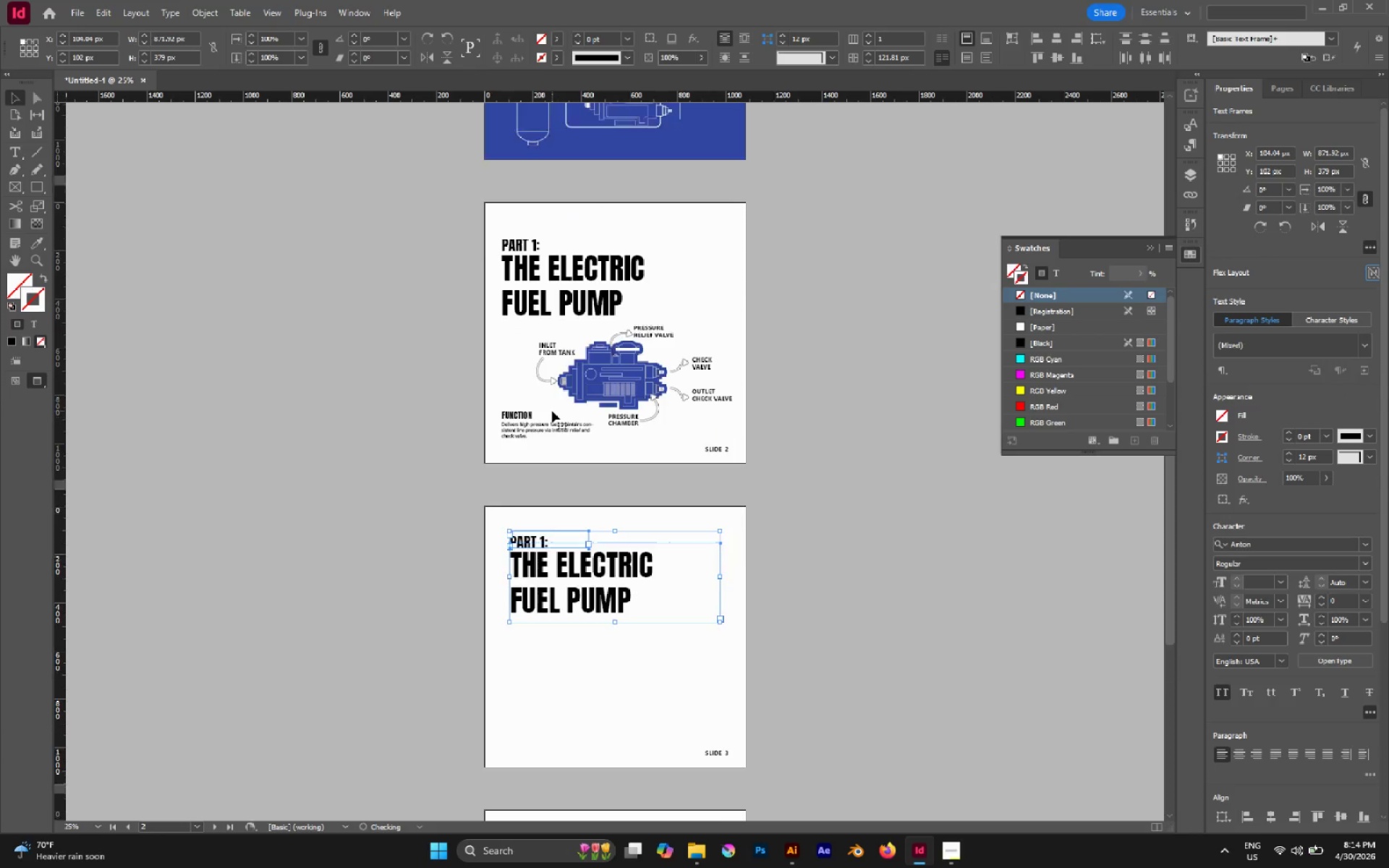 
hold_key(key=ShiftLeft, duration=1.53)
 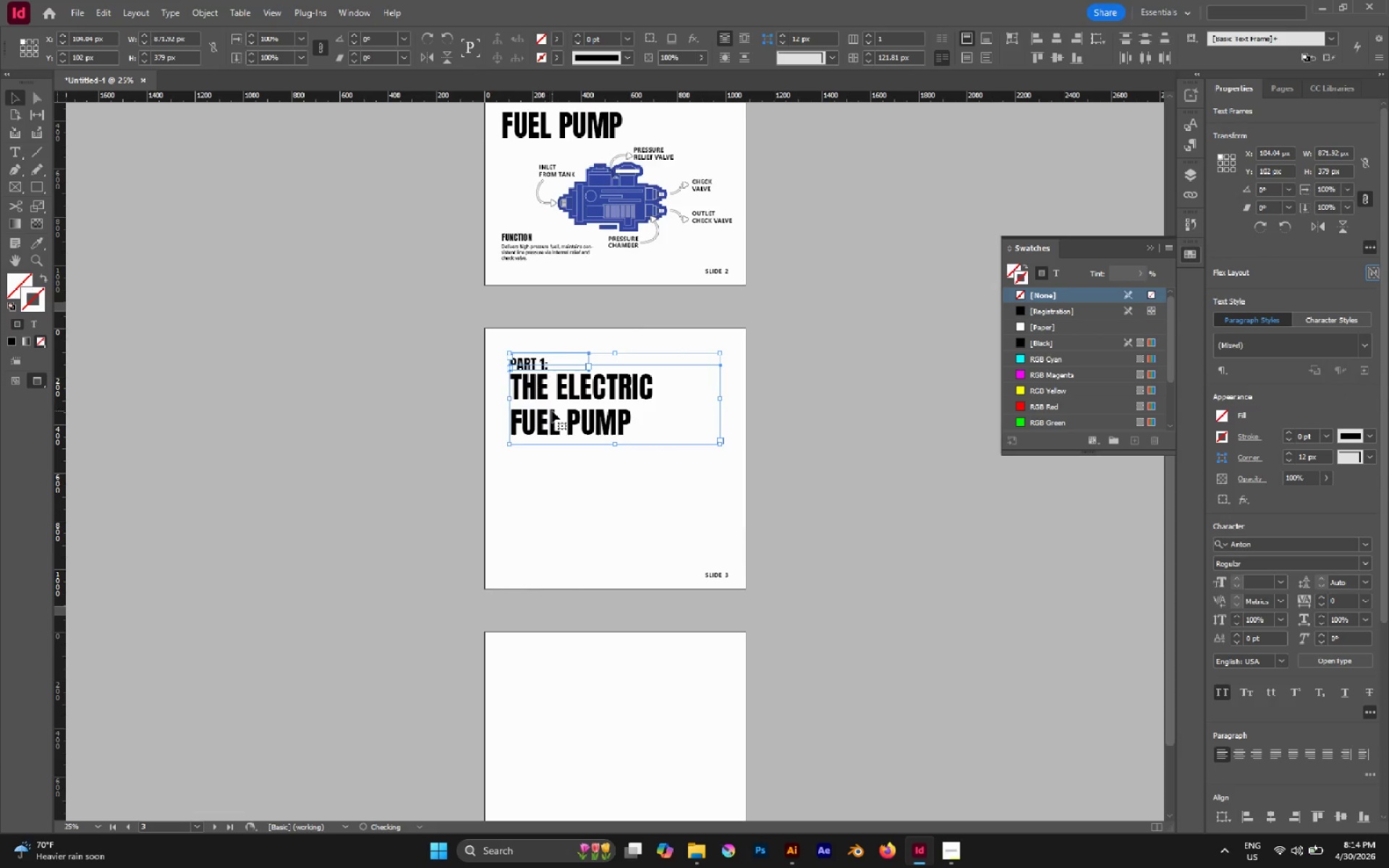 
scroll: coordinate [552, 411], scroll_direction: up, amount: 4.0
 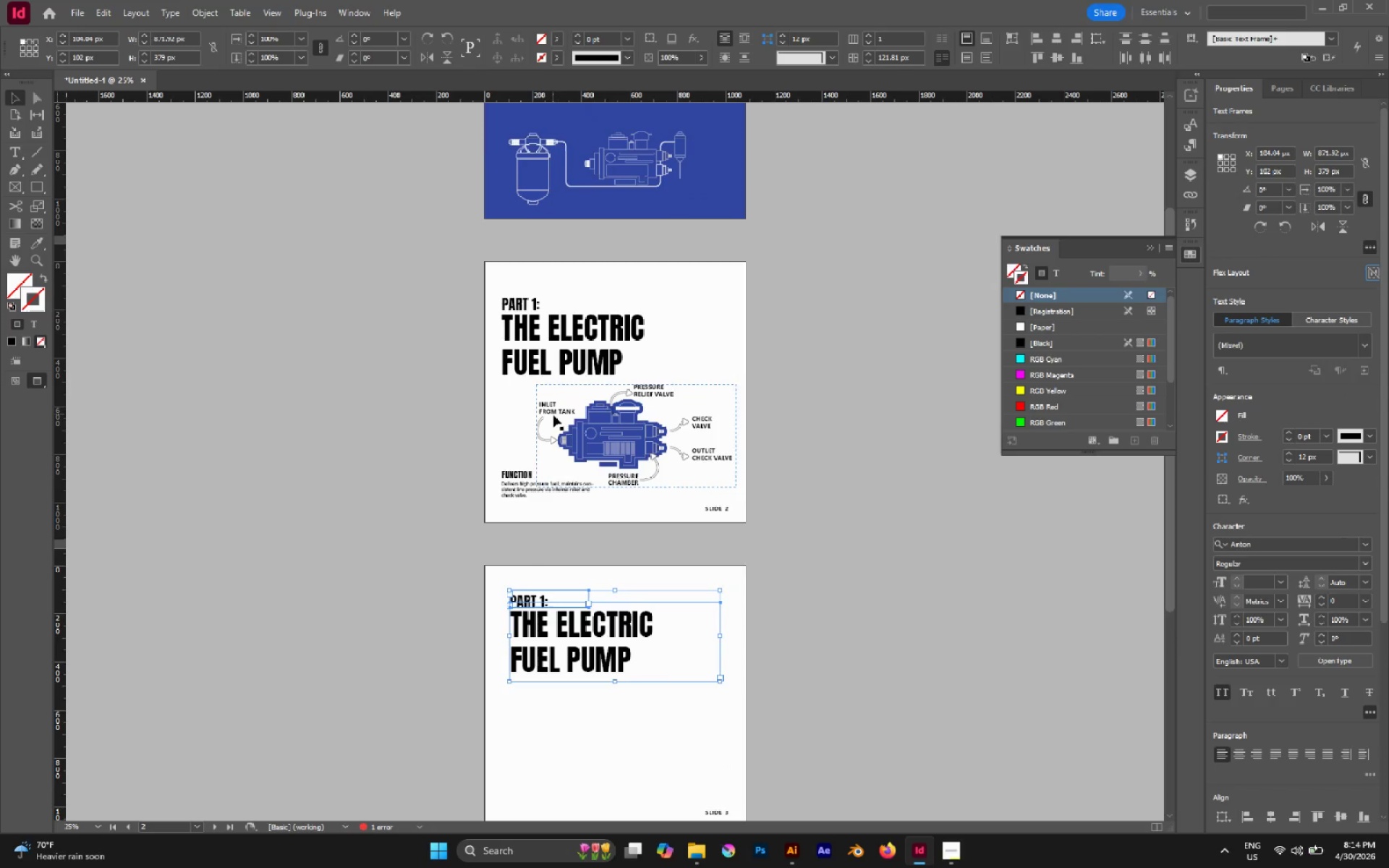 
scroll: coordinate [553, 420], scroll_direction: down, amount: 2.0
 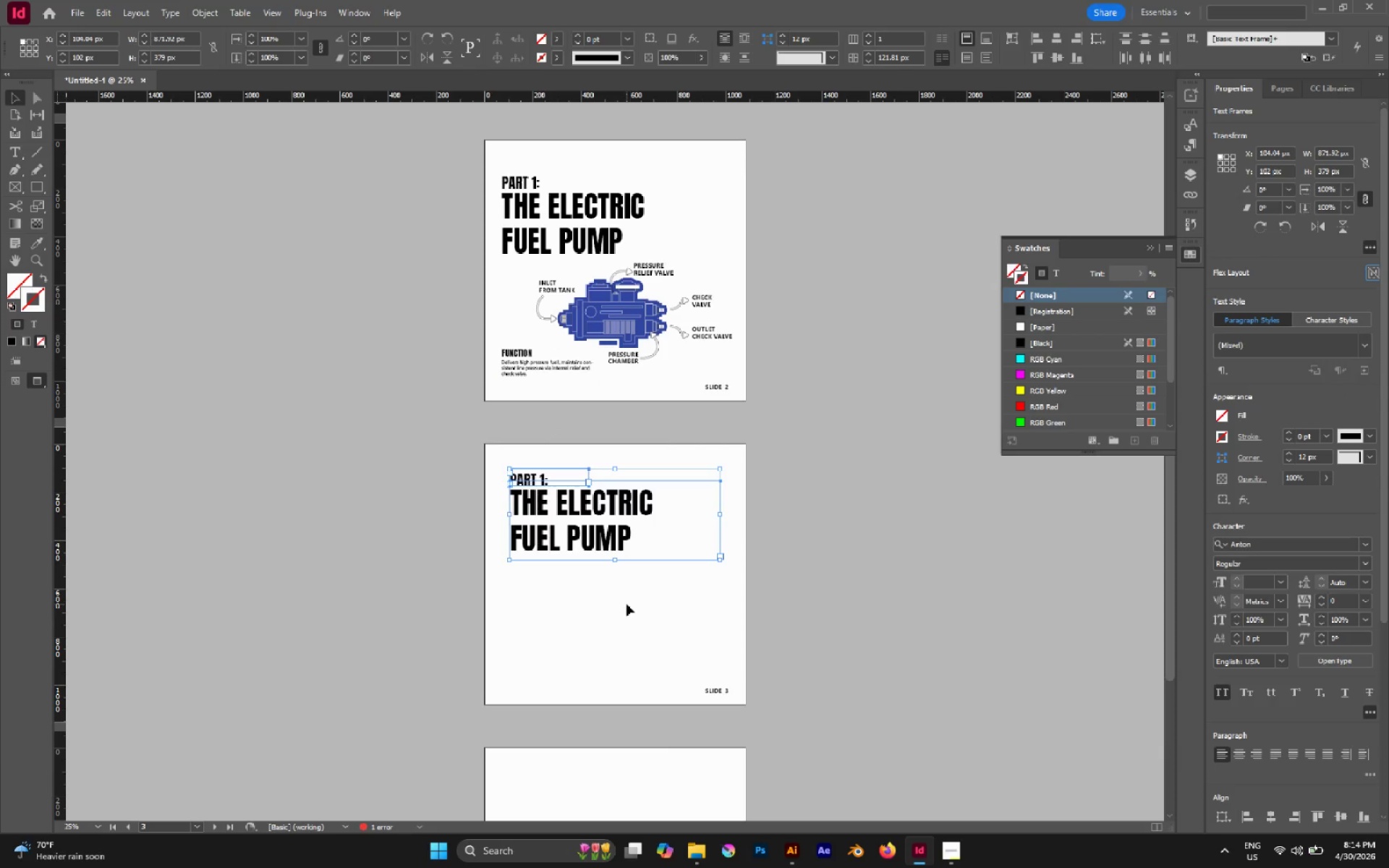 
key(T)
 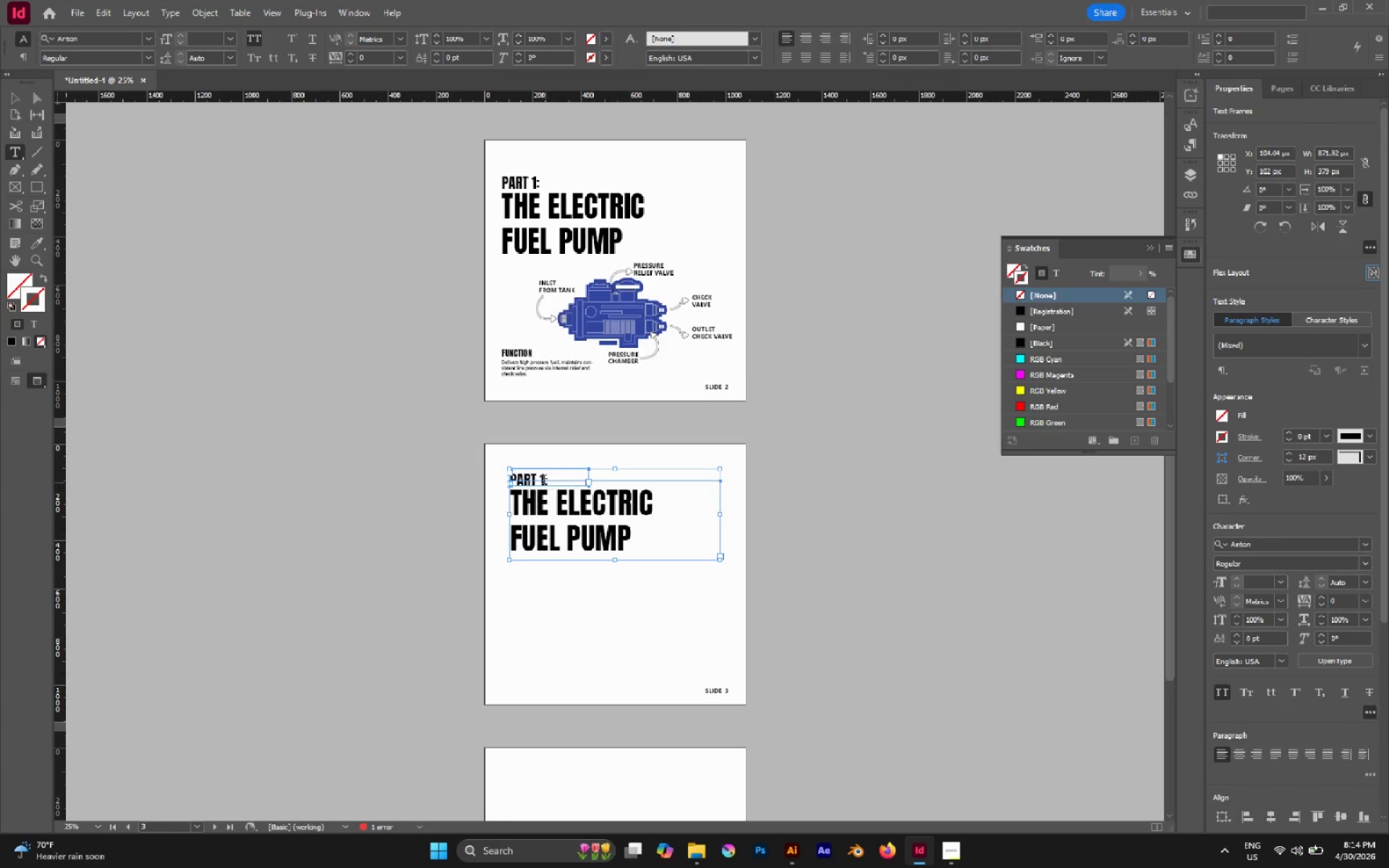 
left_click([542, 479])
 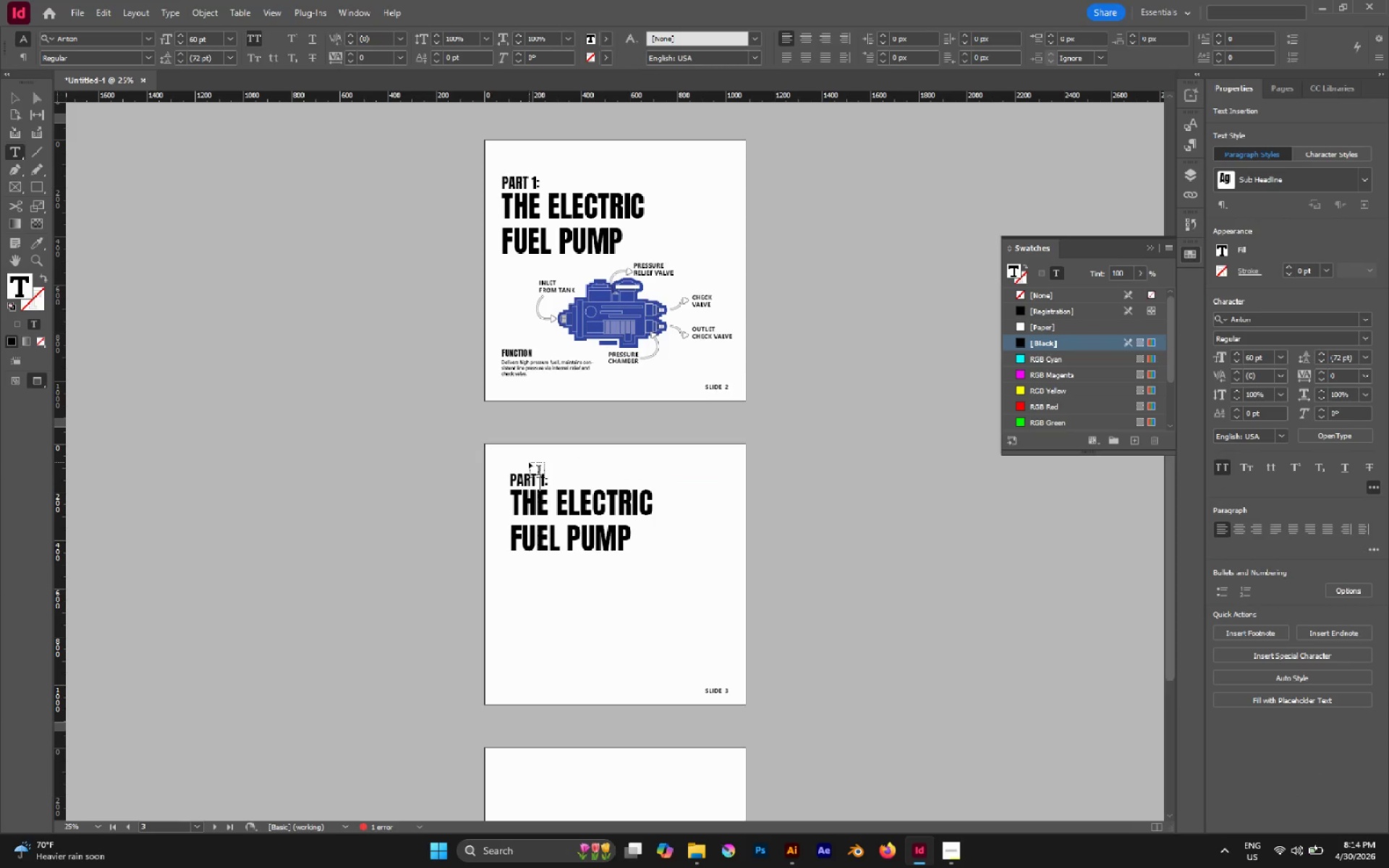 
key(Delete)
 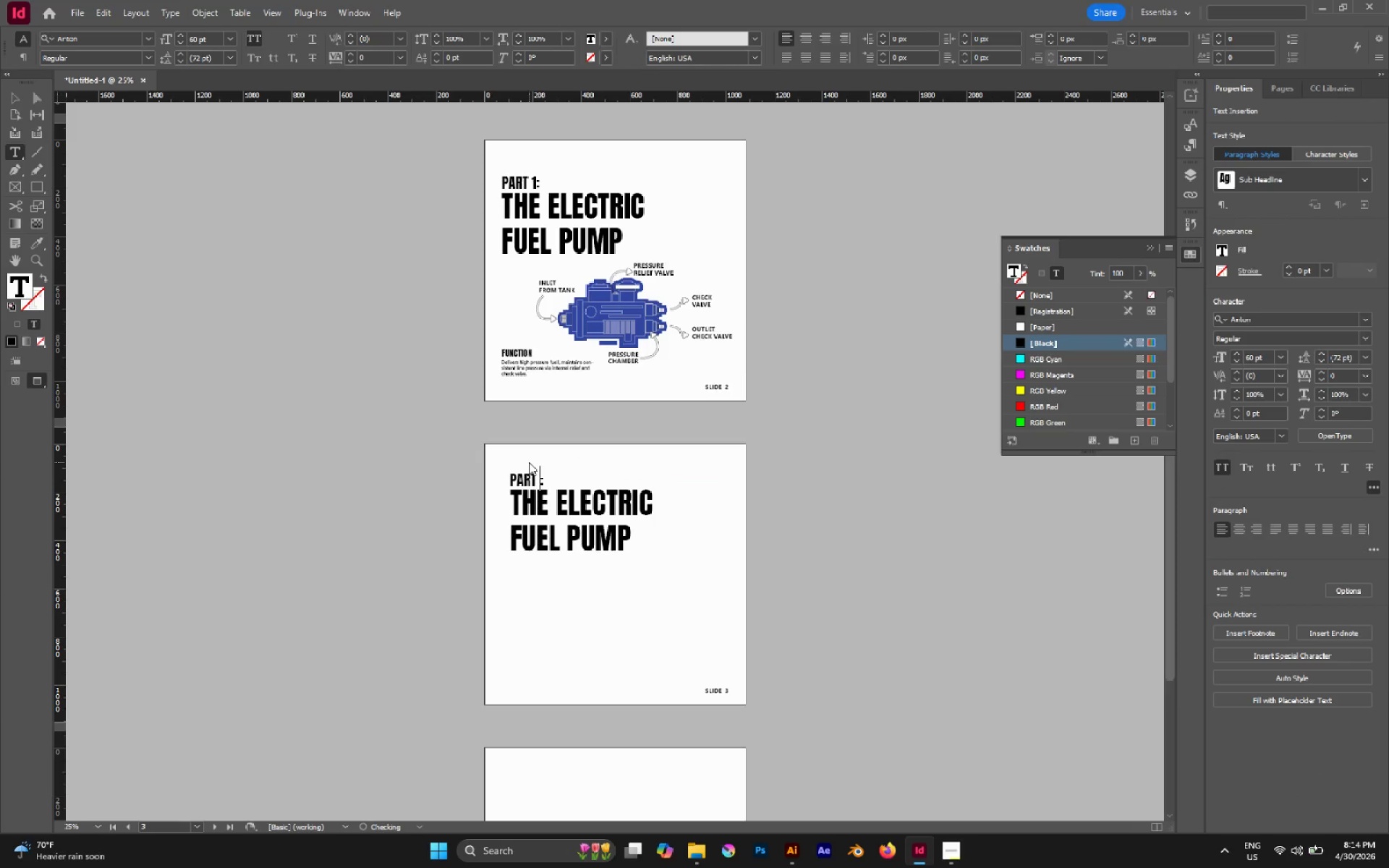 
key(2)
 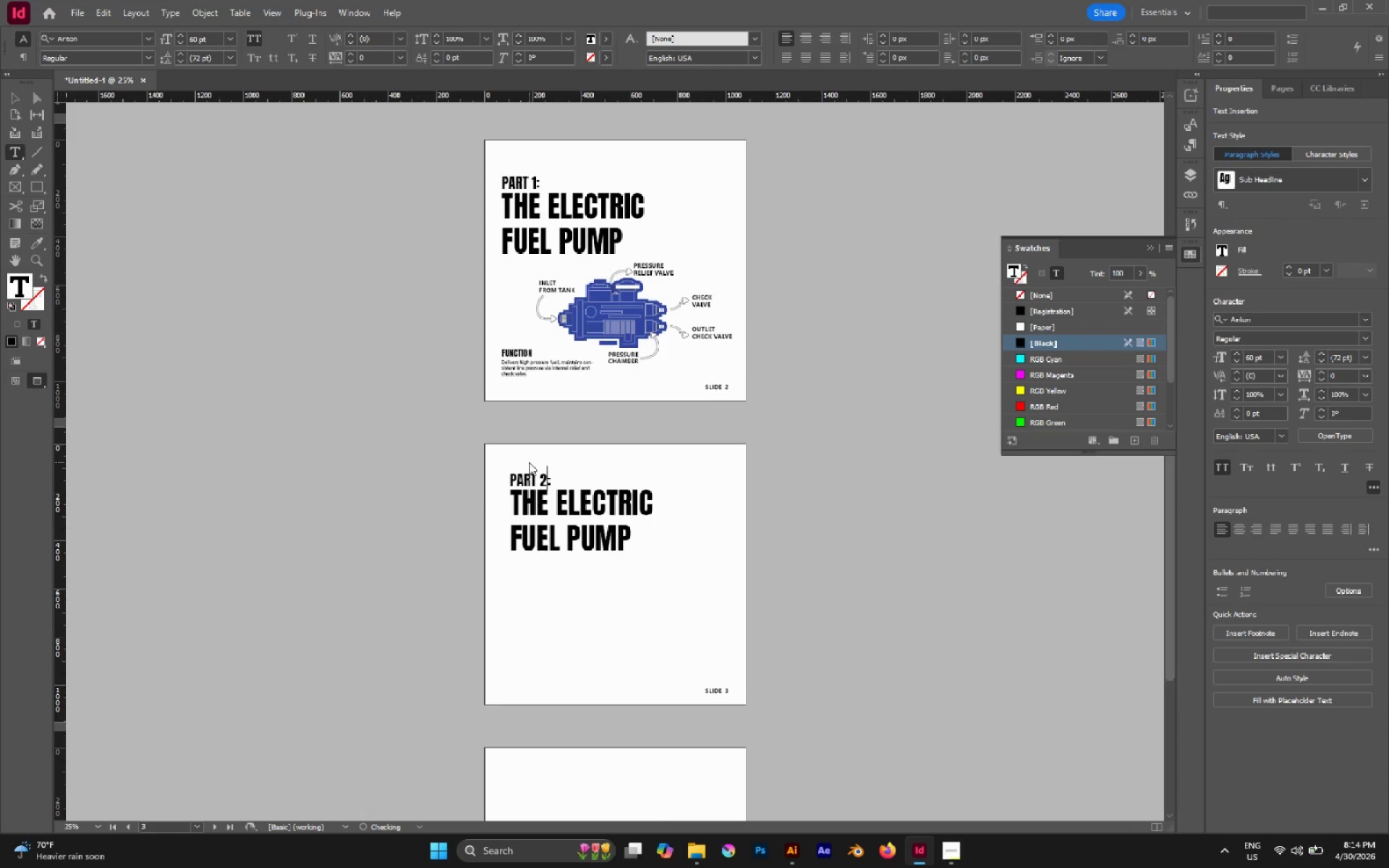 
scroll: coordinate [529, 462], scroll_direction: up, amount: 1.0
 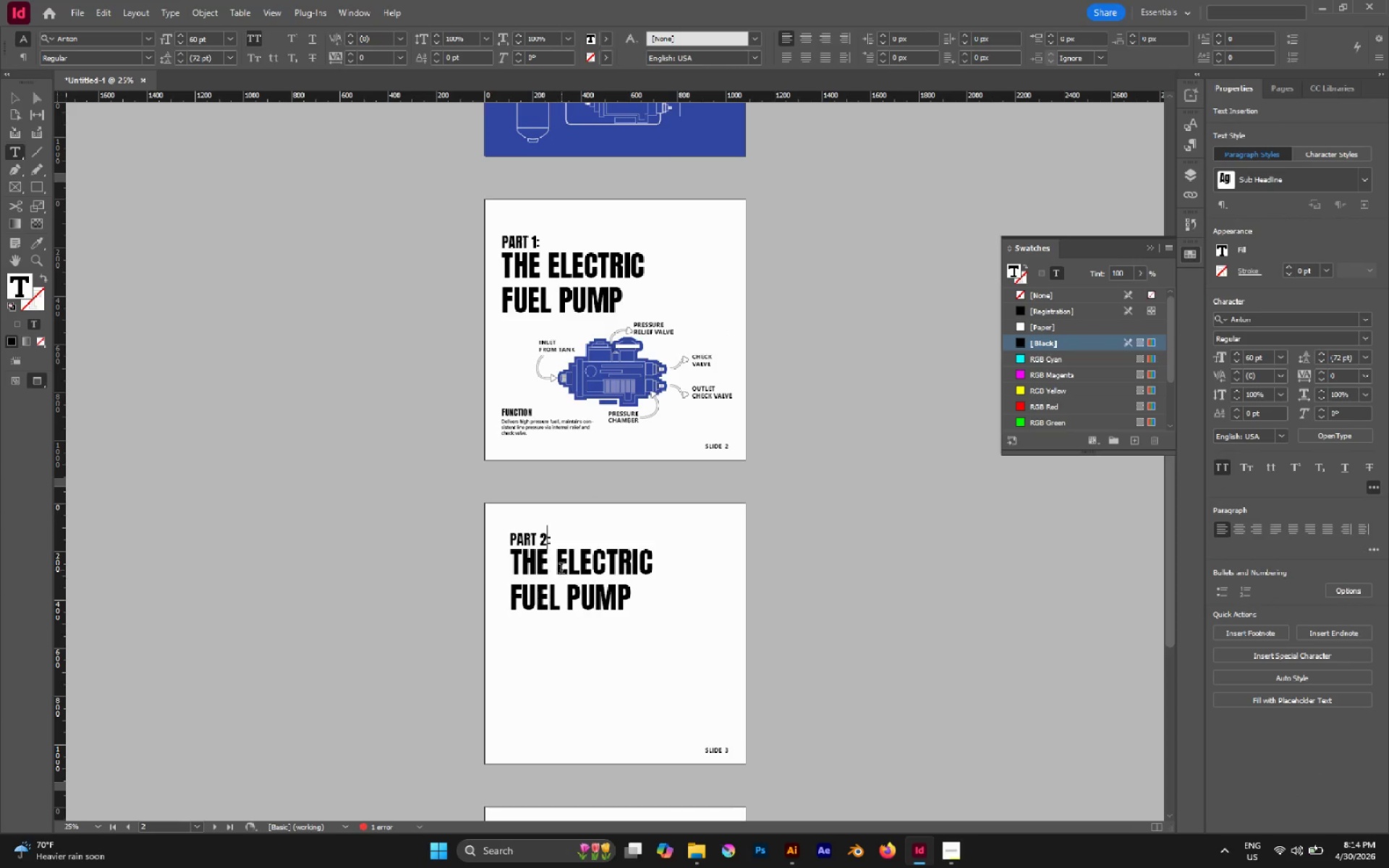 
left_click_drag(start_coordinate=[560, 565], to_coordinate=[663, 559])
 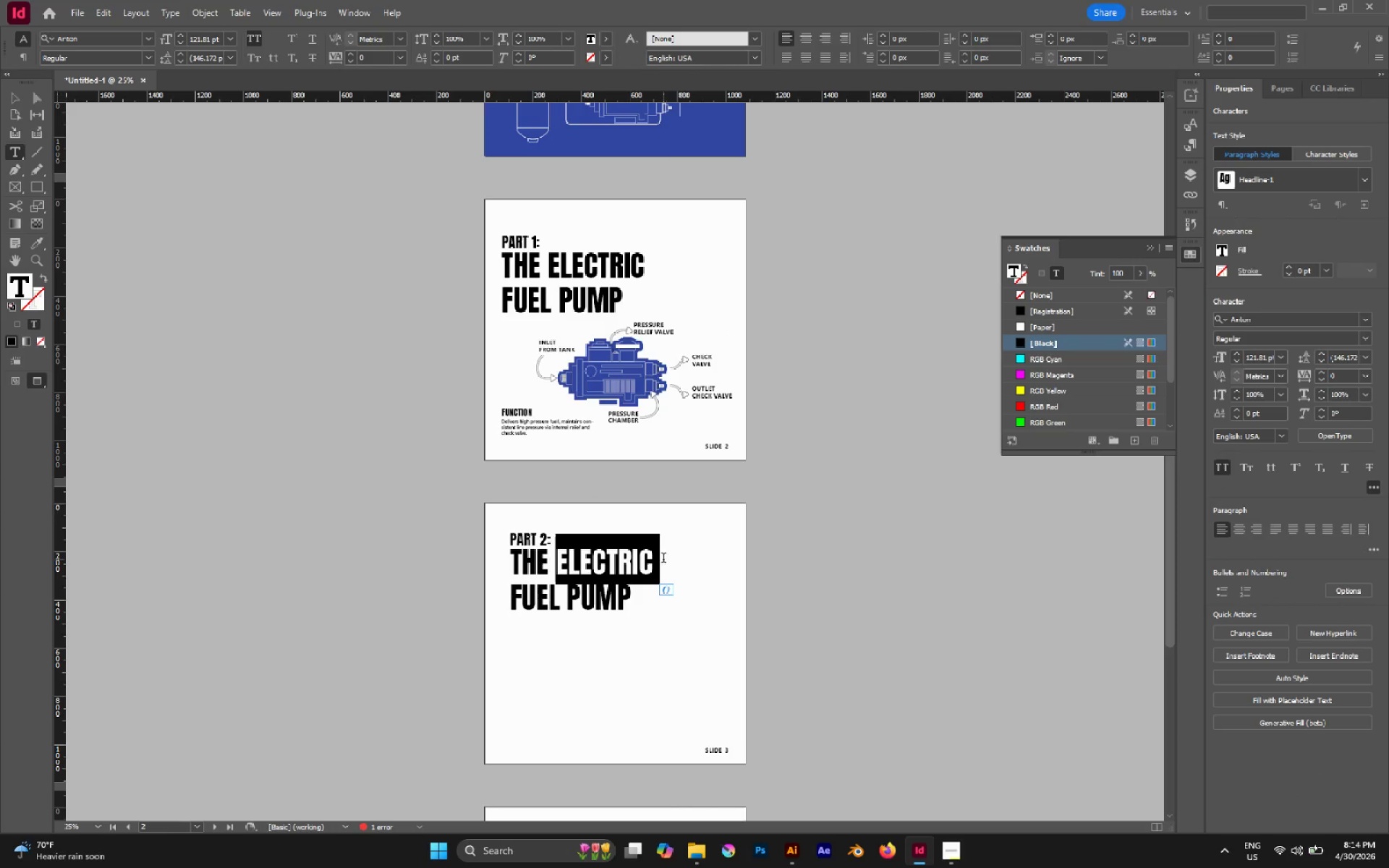 
type(Fuel[Delete][Delete][Delete][Delete])
 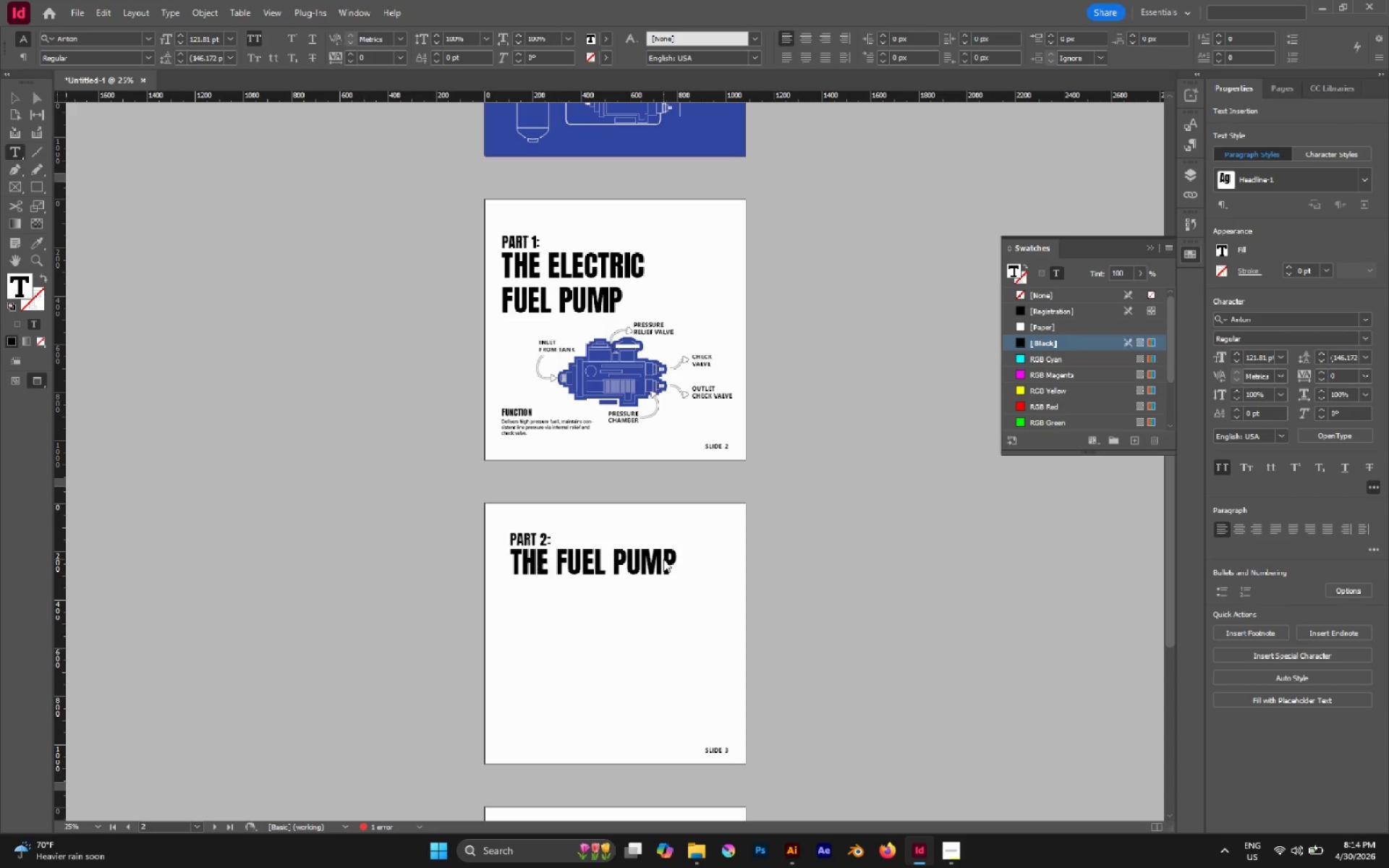 
key(Enter)
 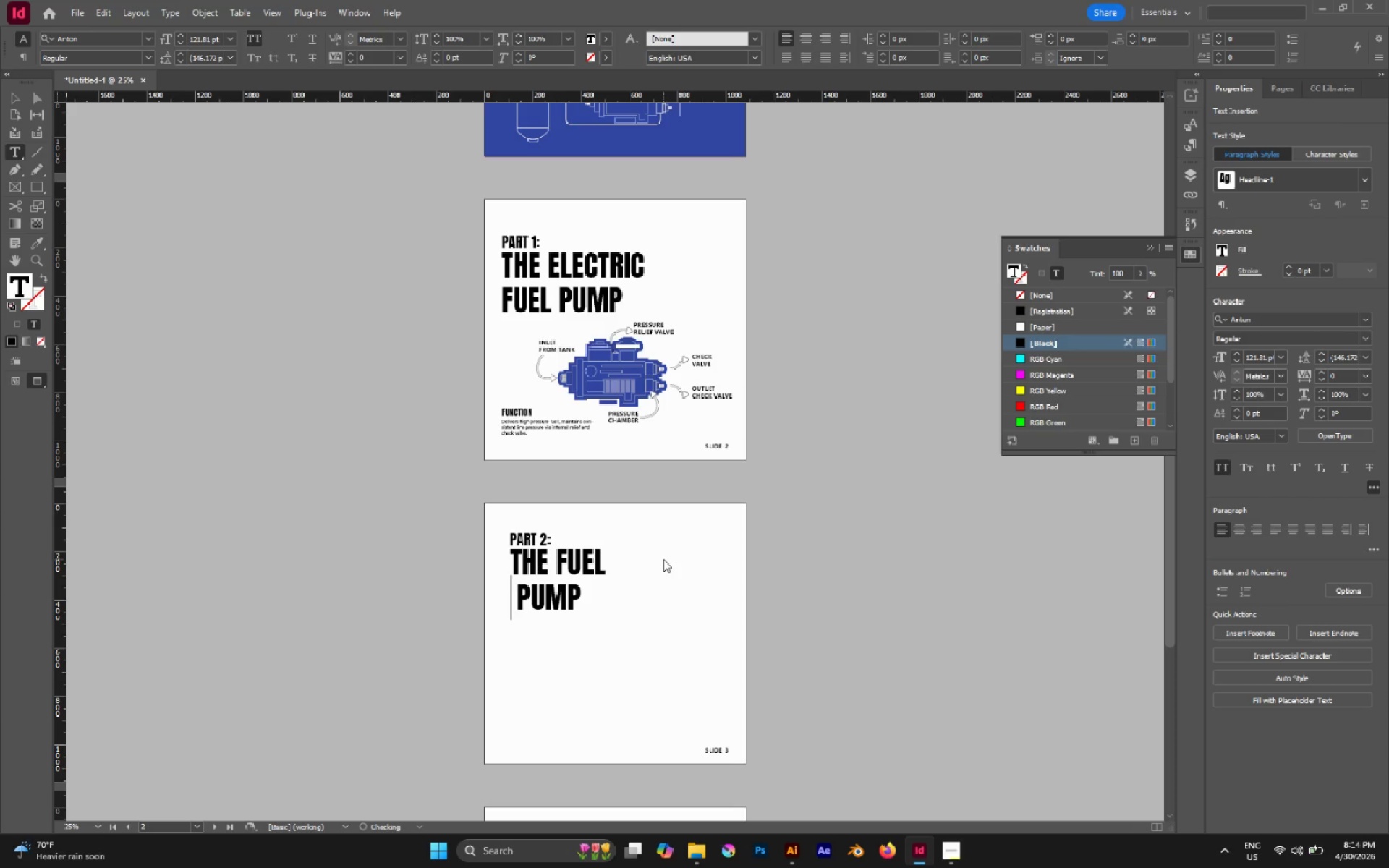 
type([Delete][Delete][Delete][Delete][Delete]Distributor)
key(Escape)
 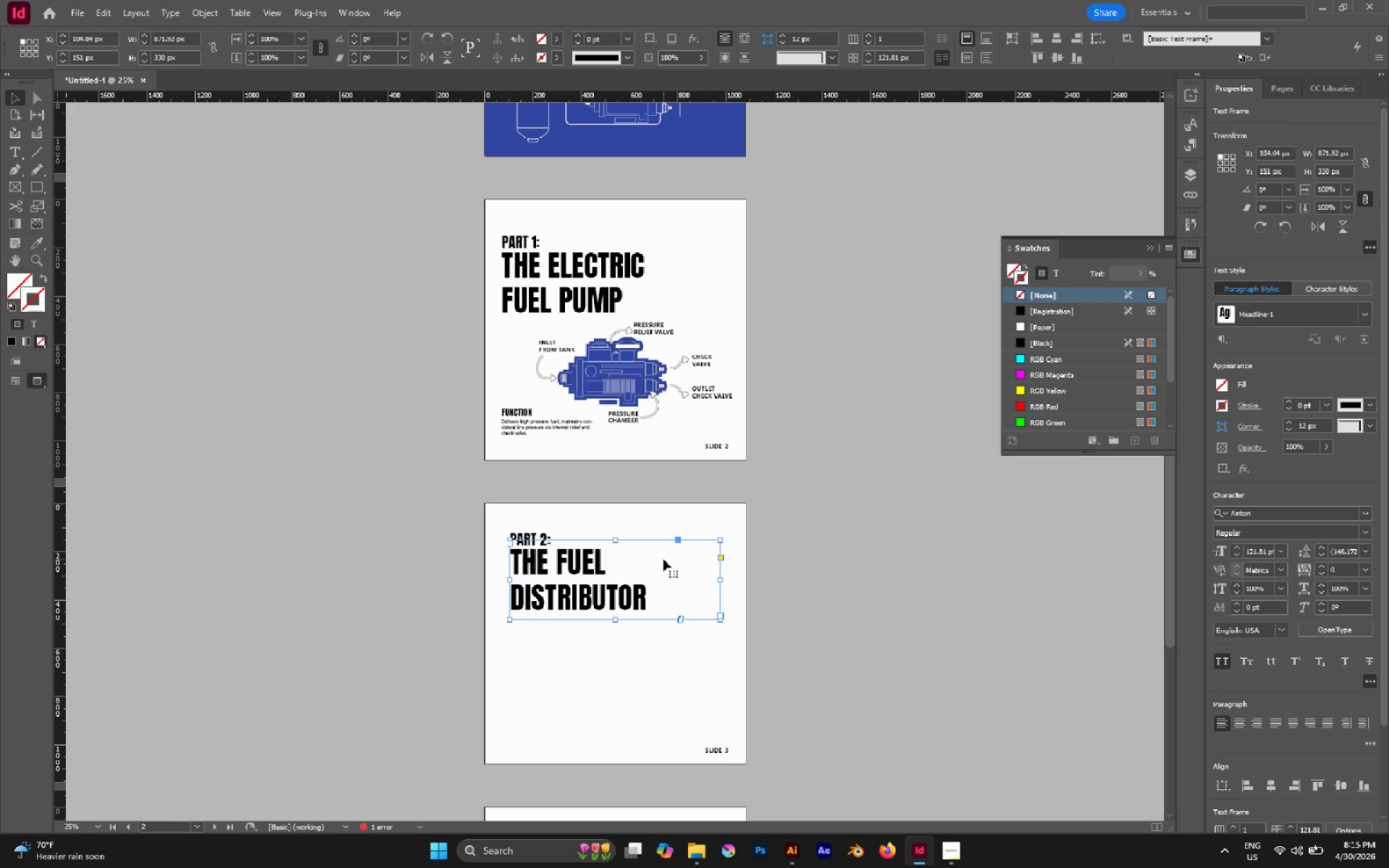 
left_click([820, 592])
 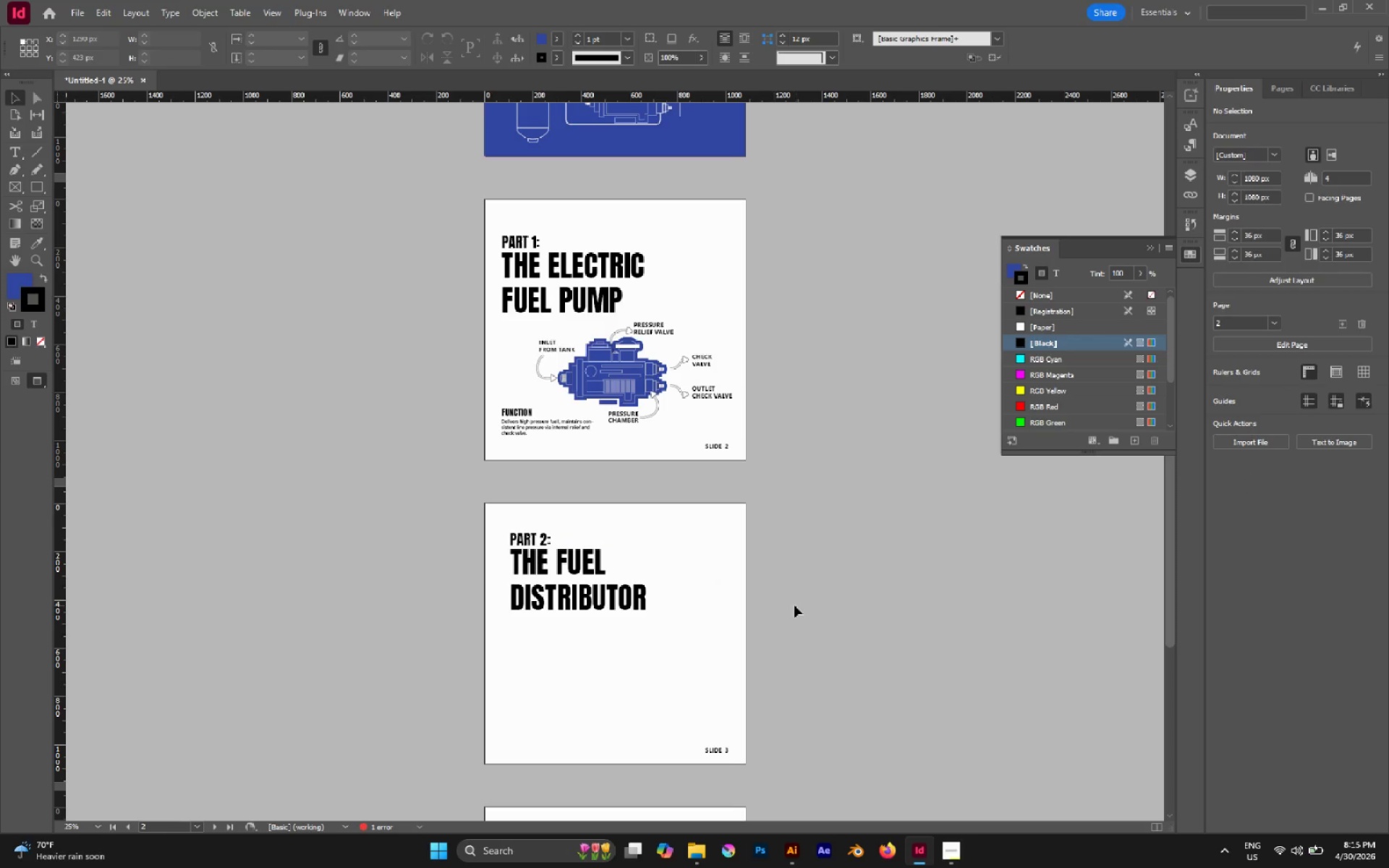 
scroll: coordinate [794, 605], scroll_direction: down, amount: 1.0
 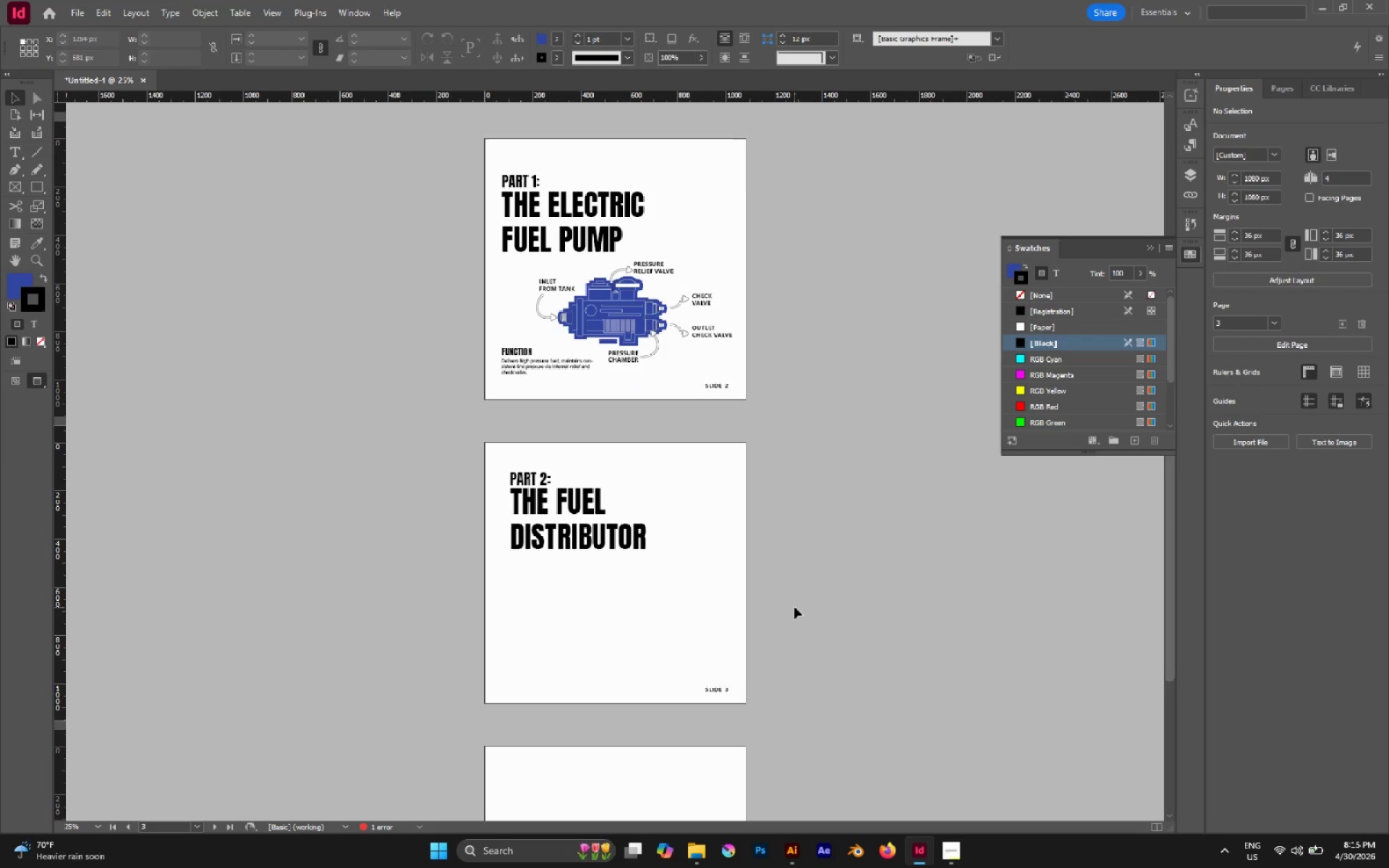 
wait(10.42)
 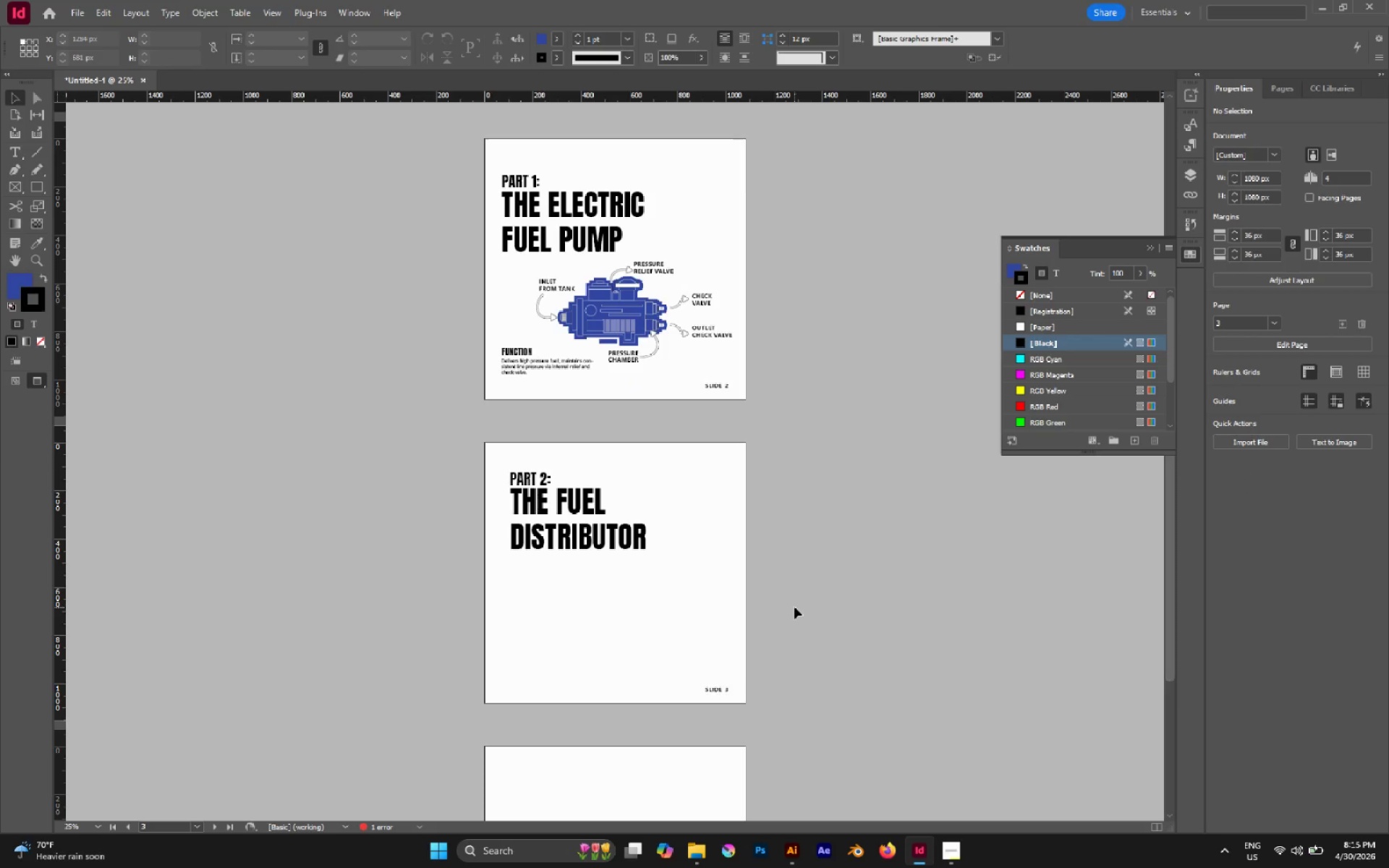 
left_click([955, 848])